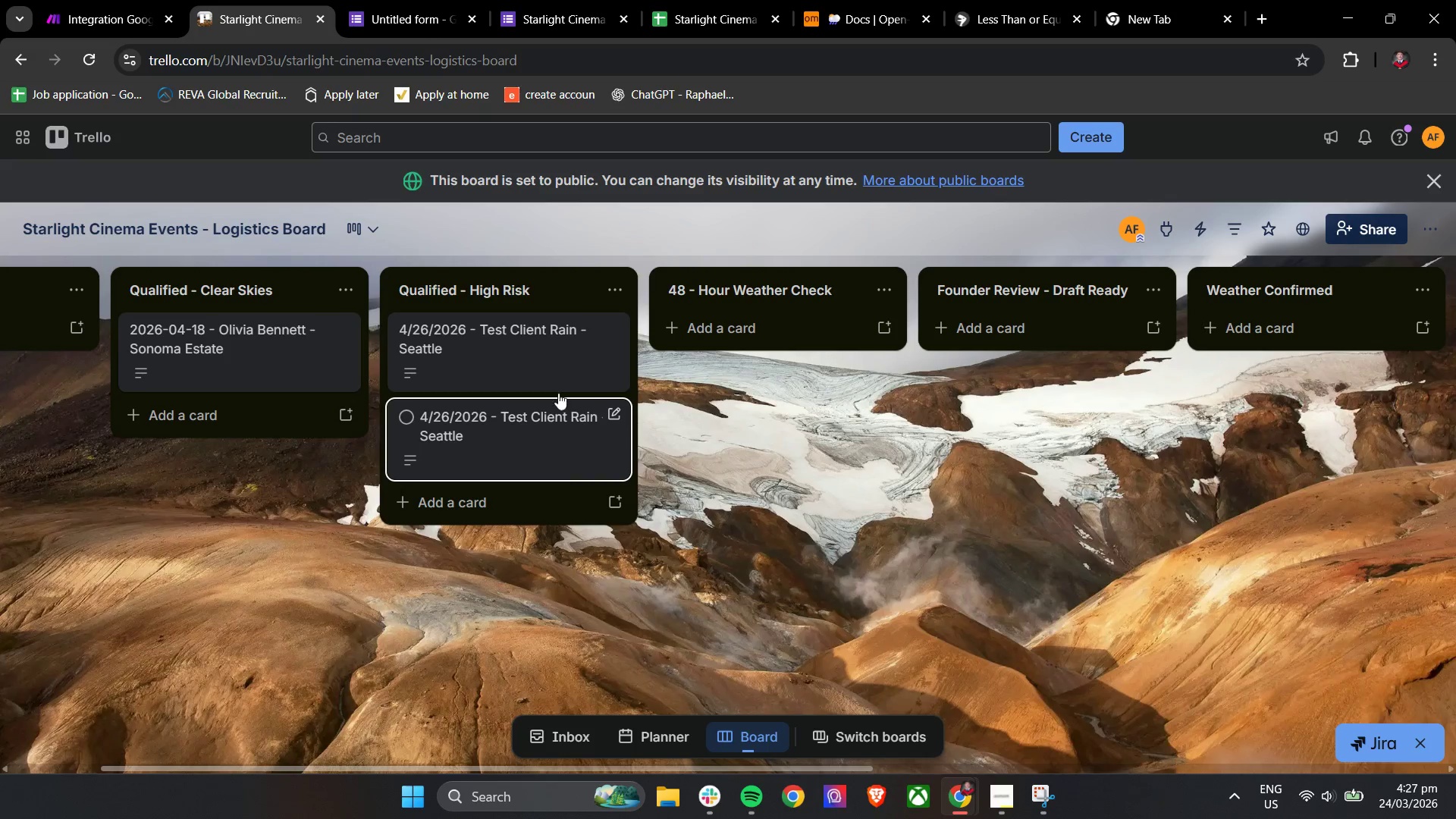 
wait(6.25)
 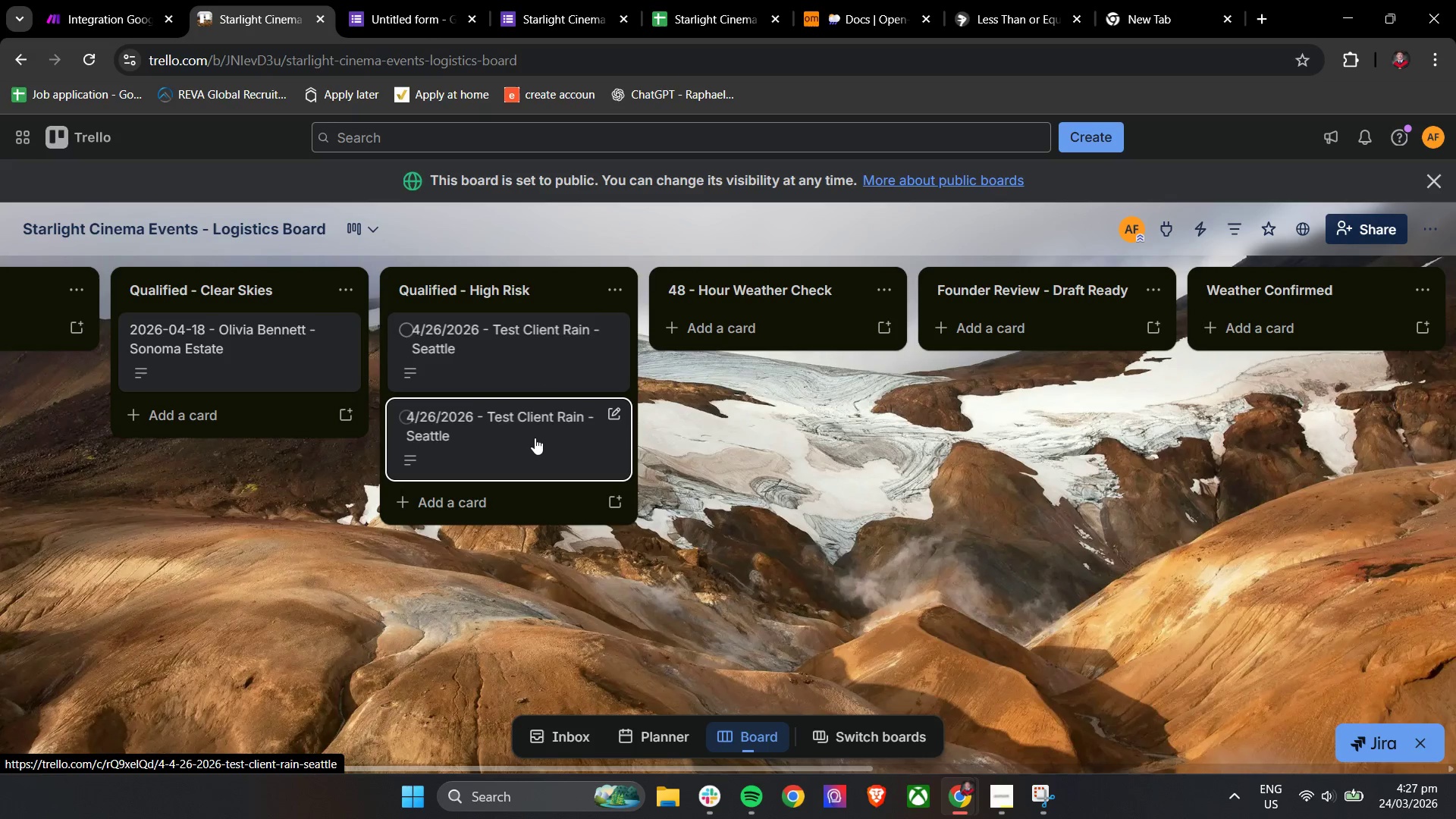 
key(Control+Z)
 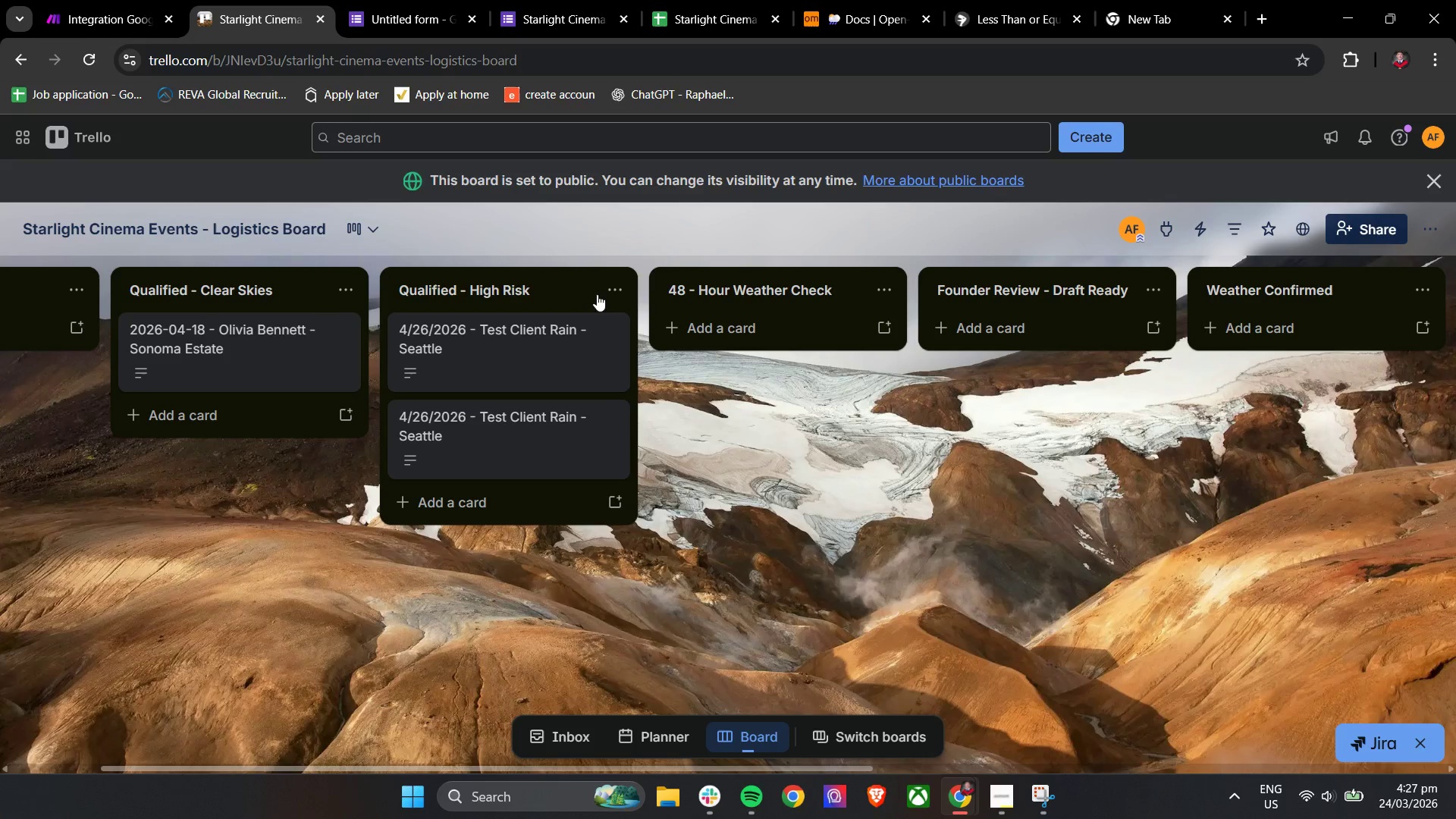 
left_click([606, 294])
 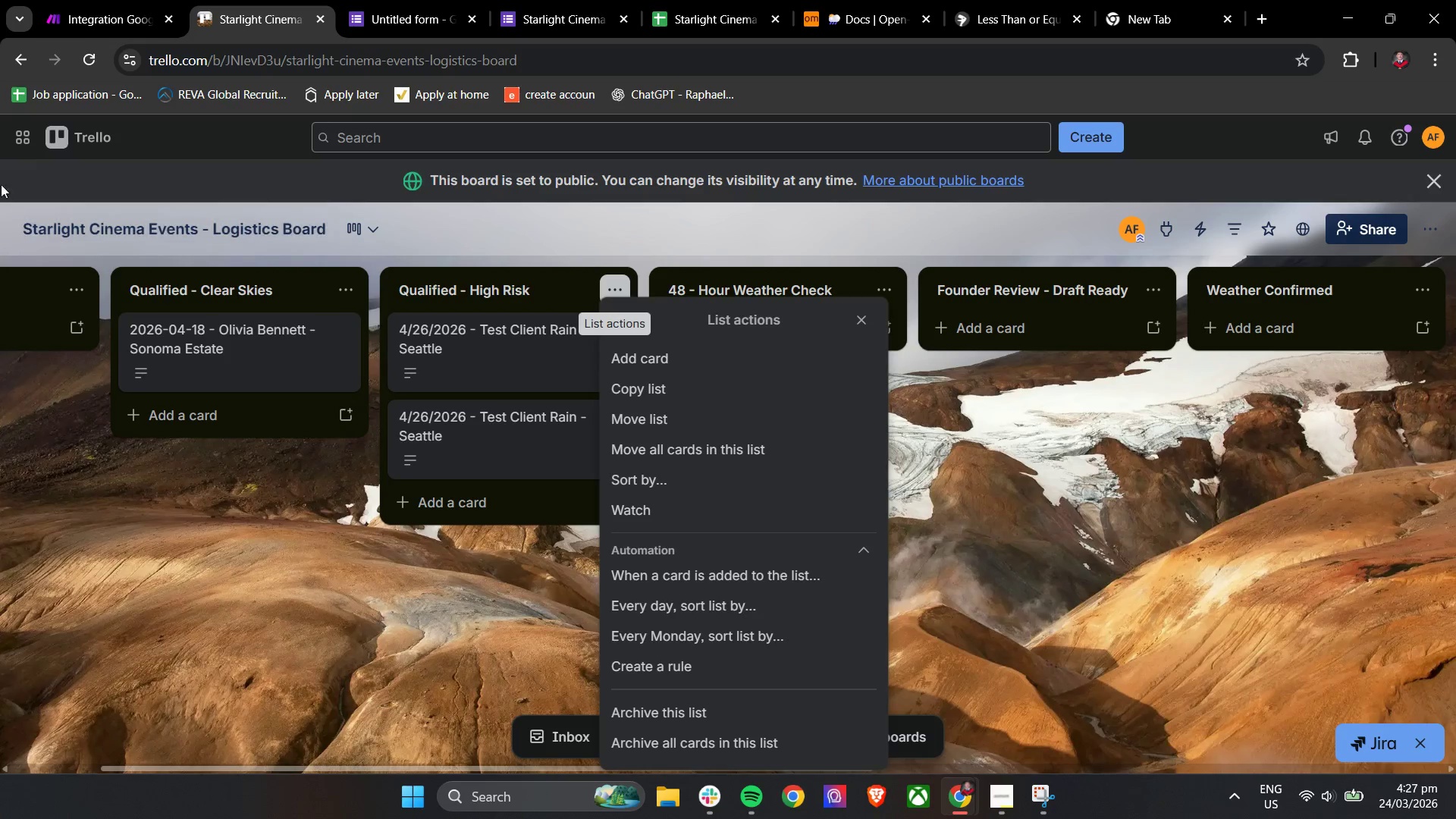 
left_click([11, 140])
 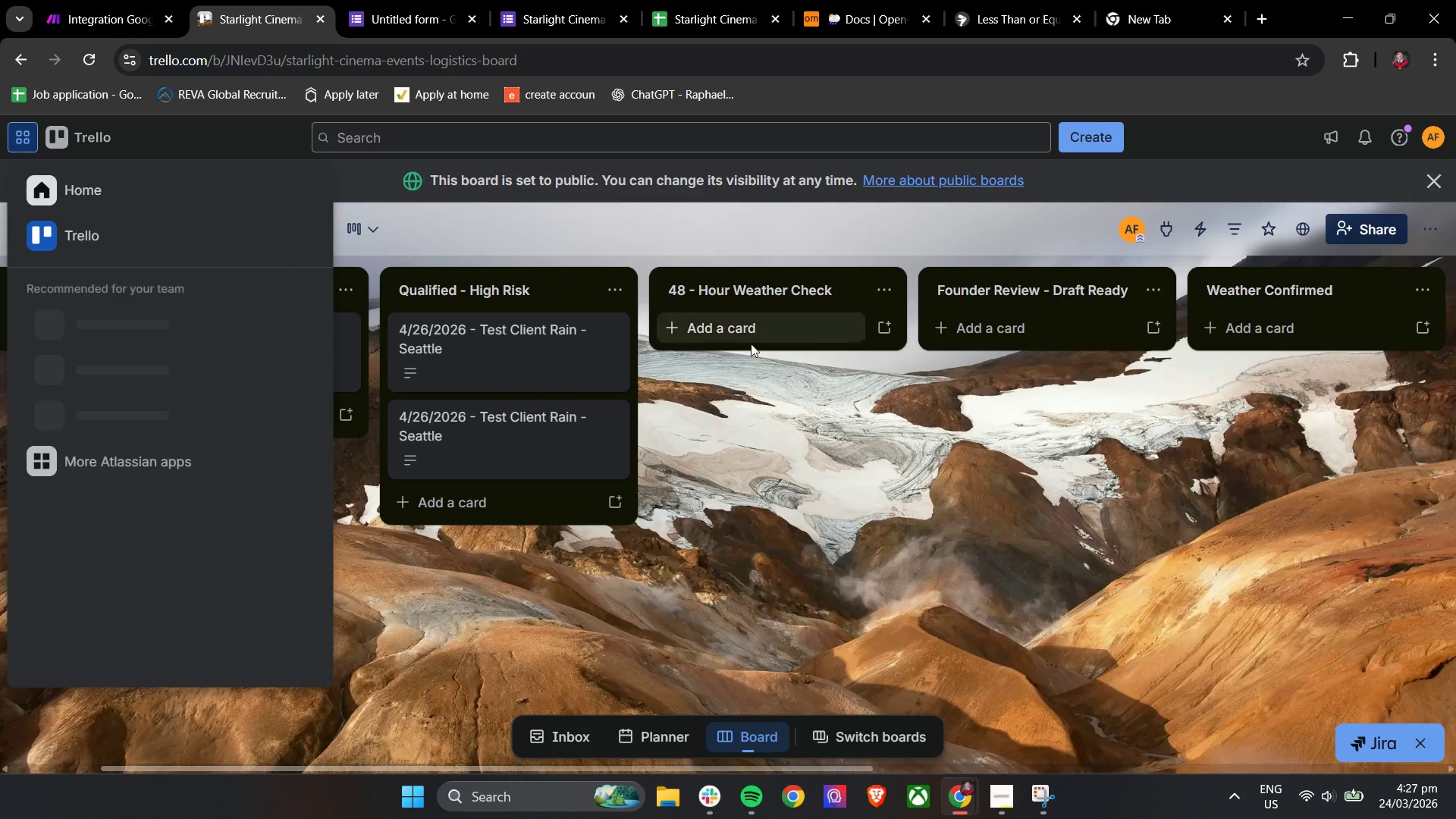 
left_click([601, 241])
 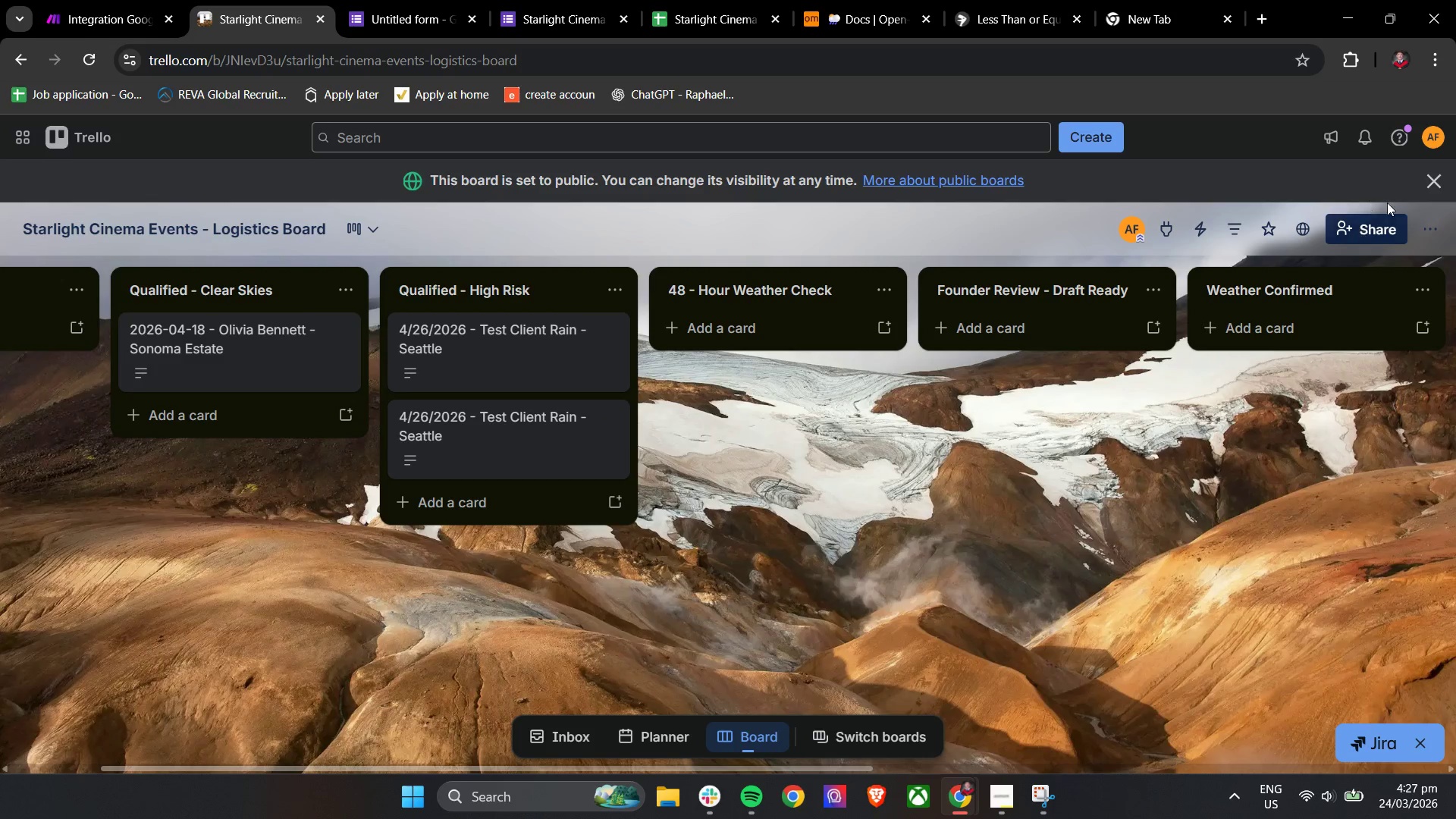 
left_click([1431, 222])
 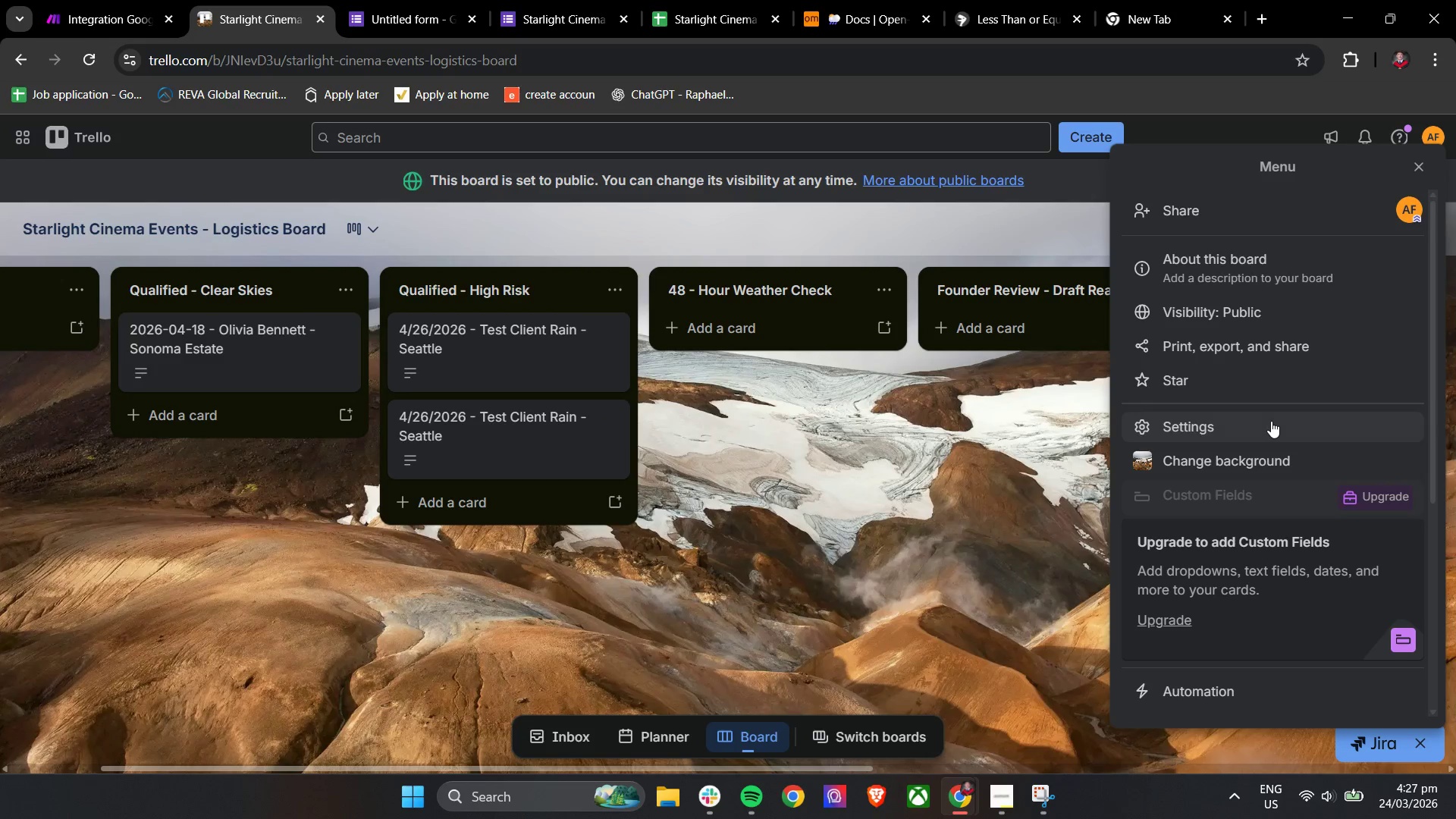 
scroll: coordinate [1286, 386], scroll_direction: down, amount: 3.0
 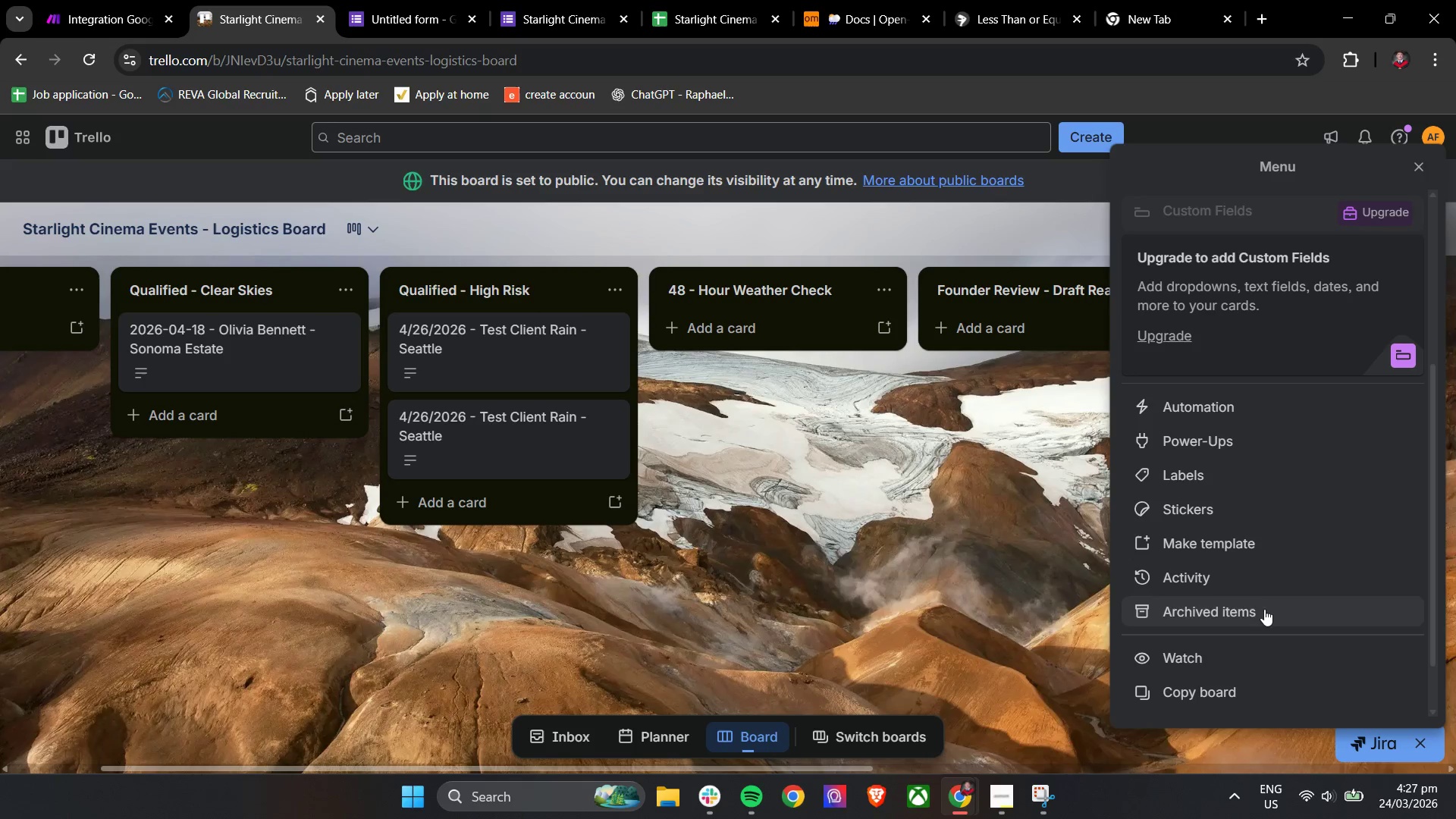 
left_click([1260, 615])
 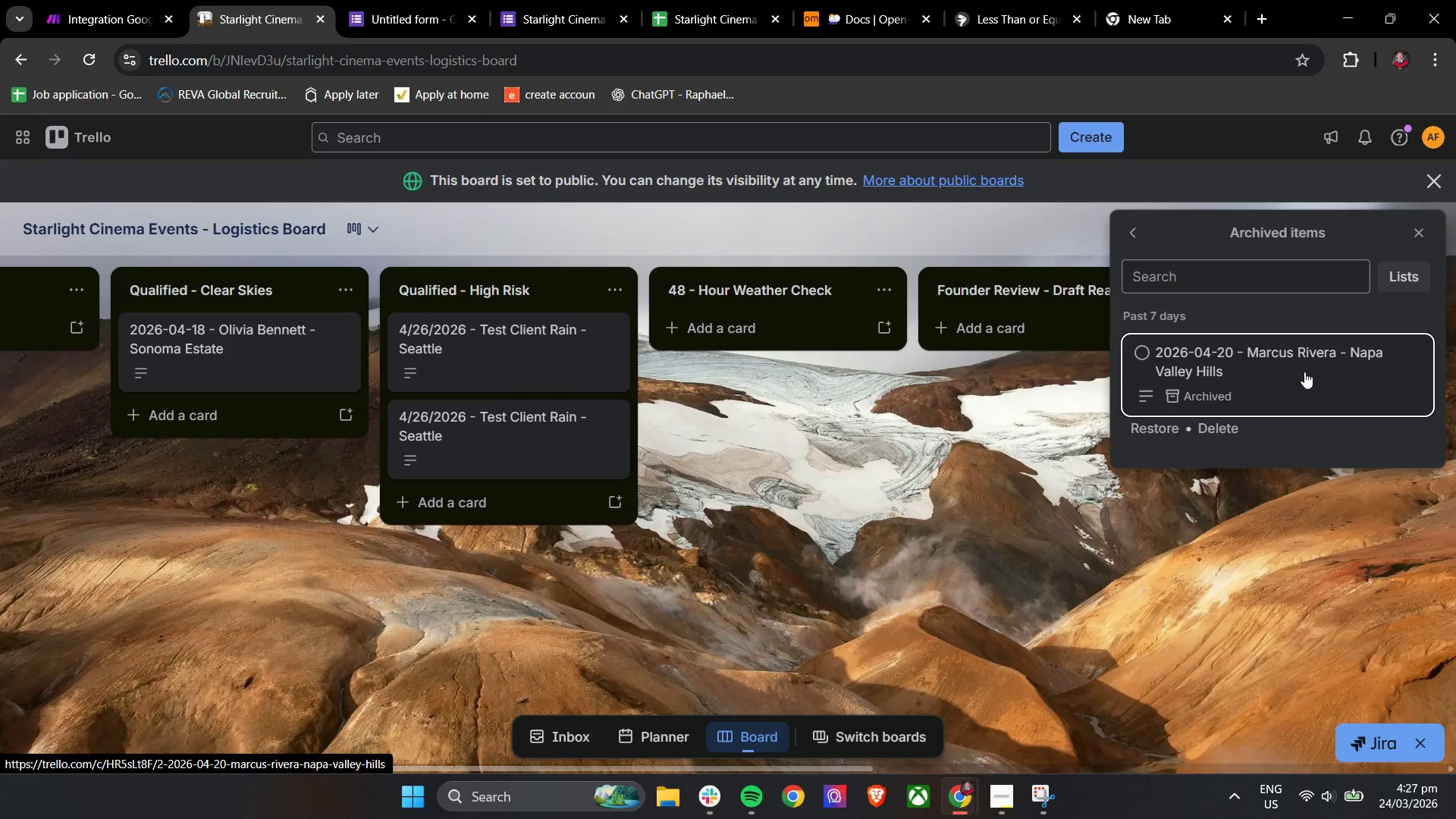 
left_click_drag(start_coordinate=[1307, 372], to_coordinate=[480, 340])
 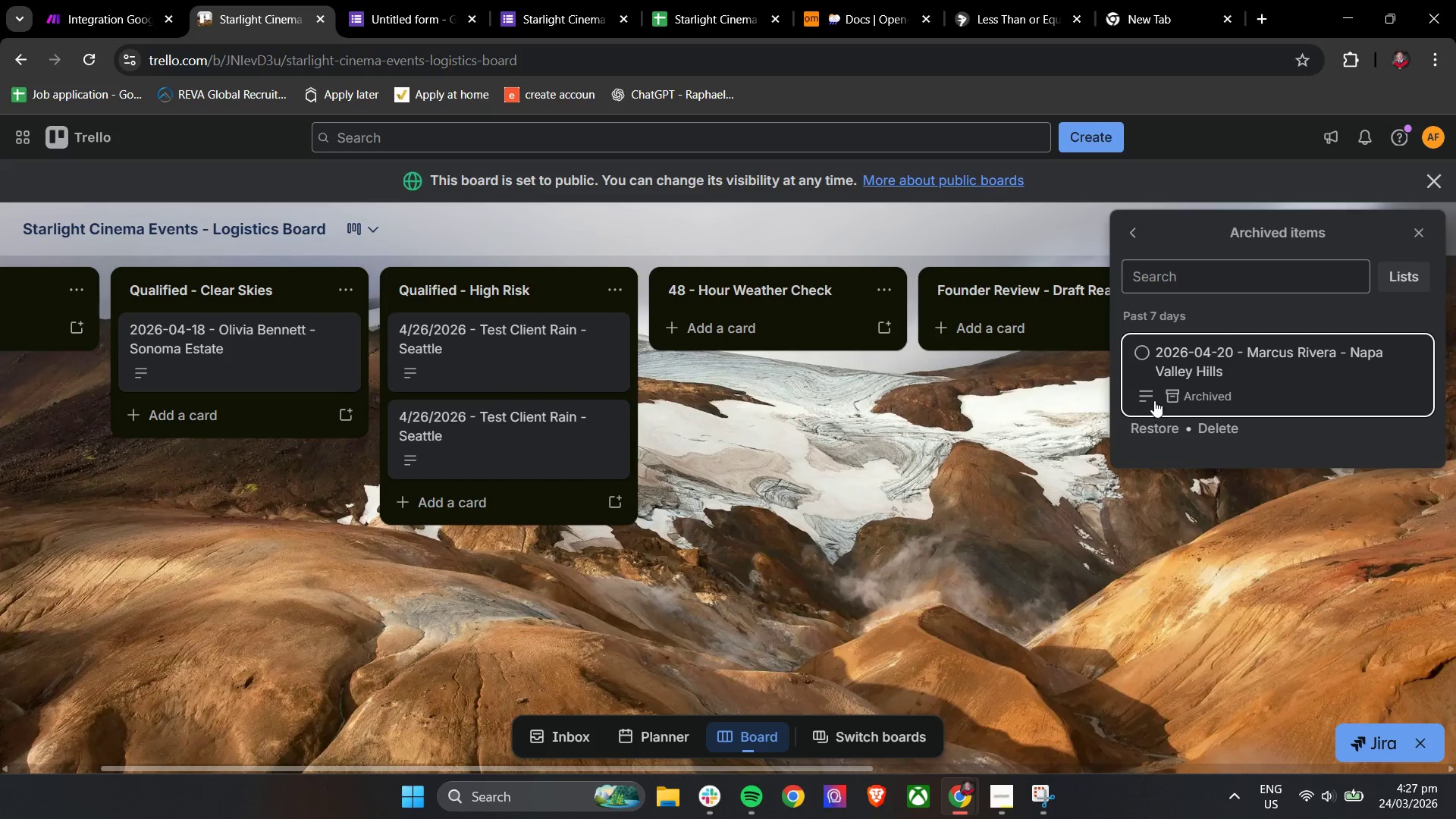 
left_click([1154, 427])
 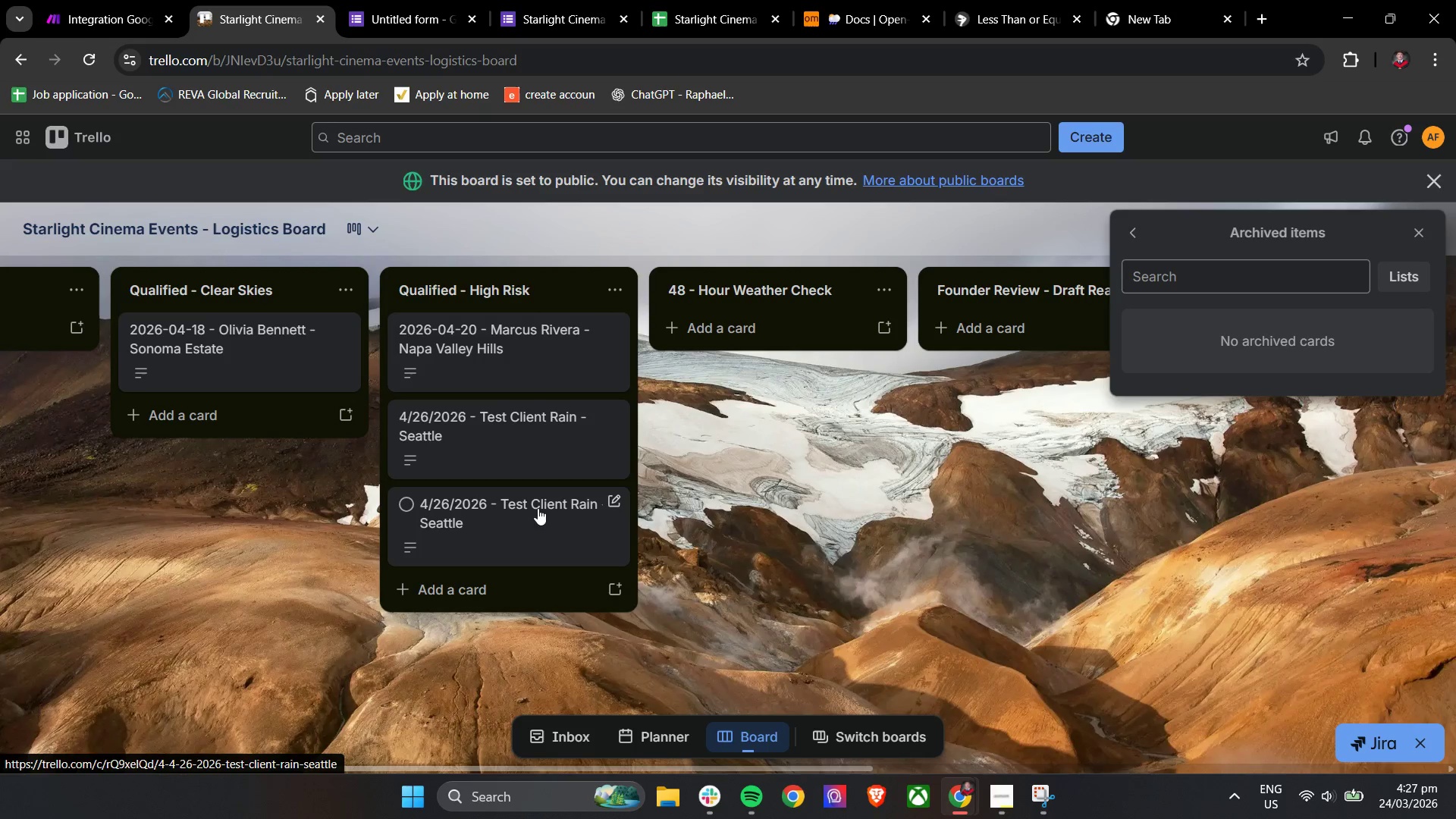 
wait(6.89)
 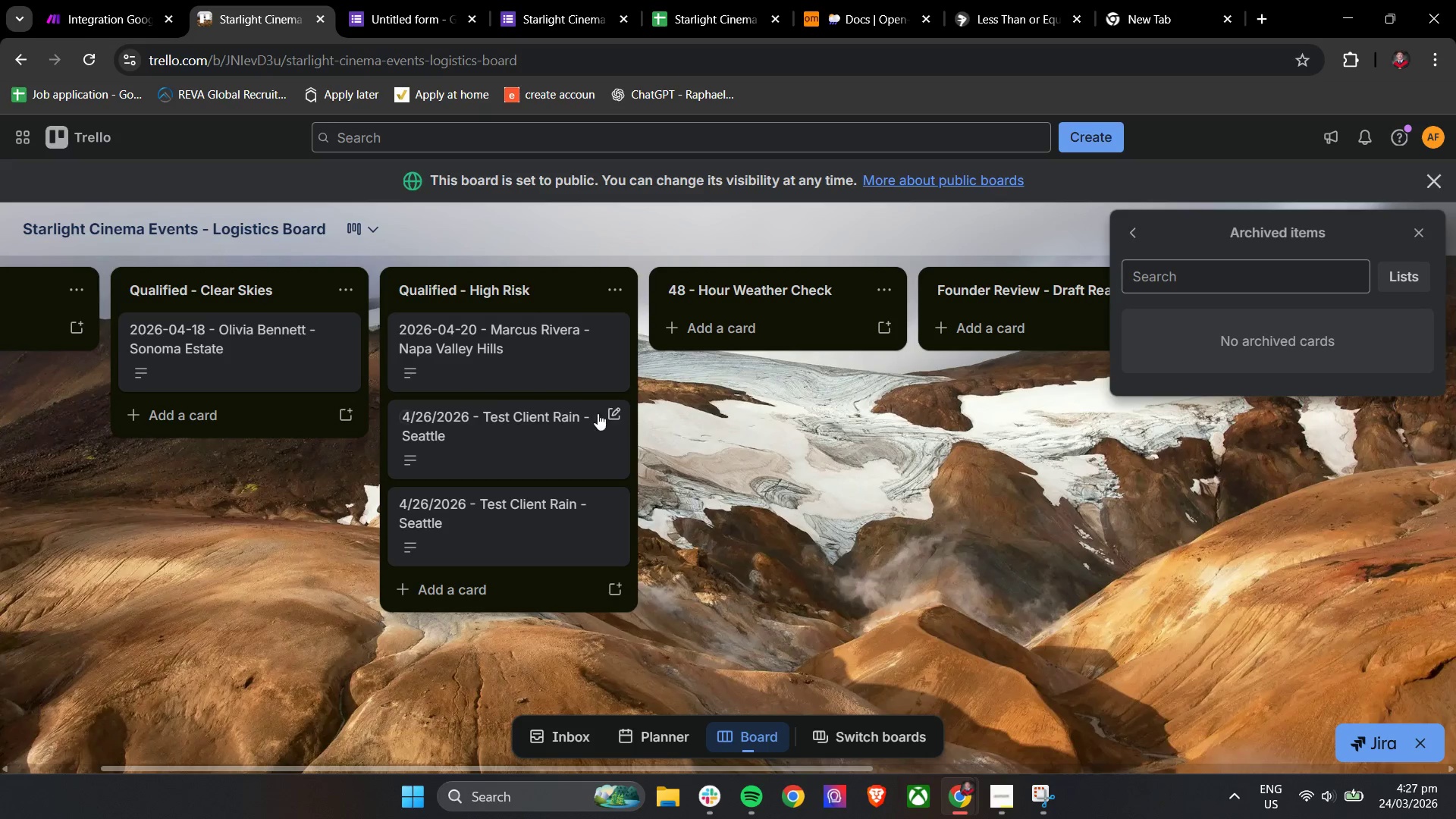 
left_click([1426, 231])
 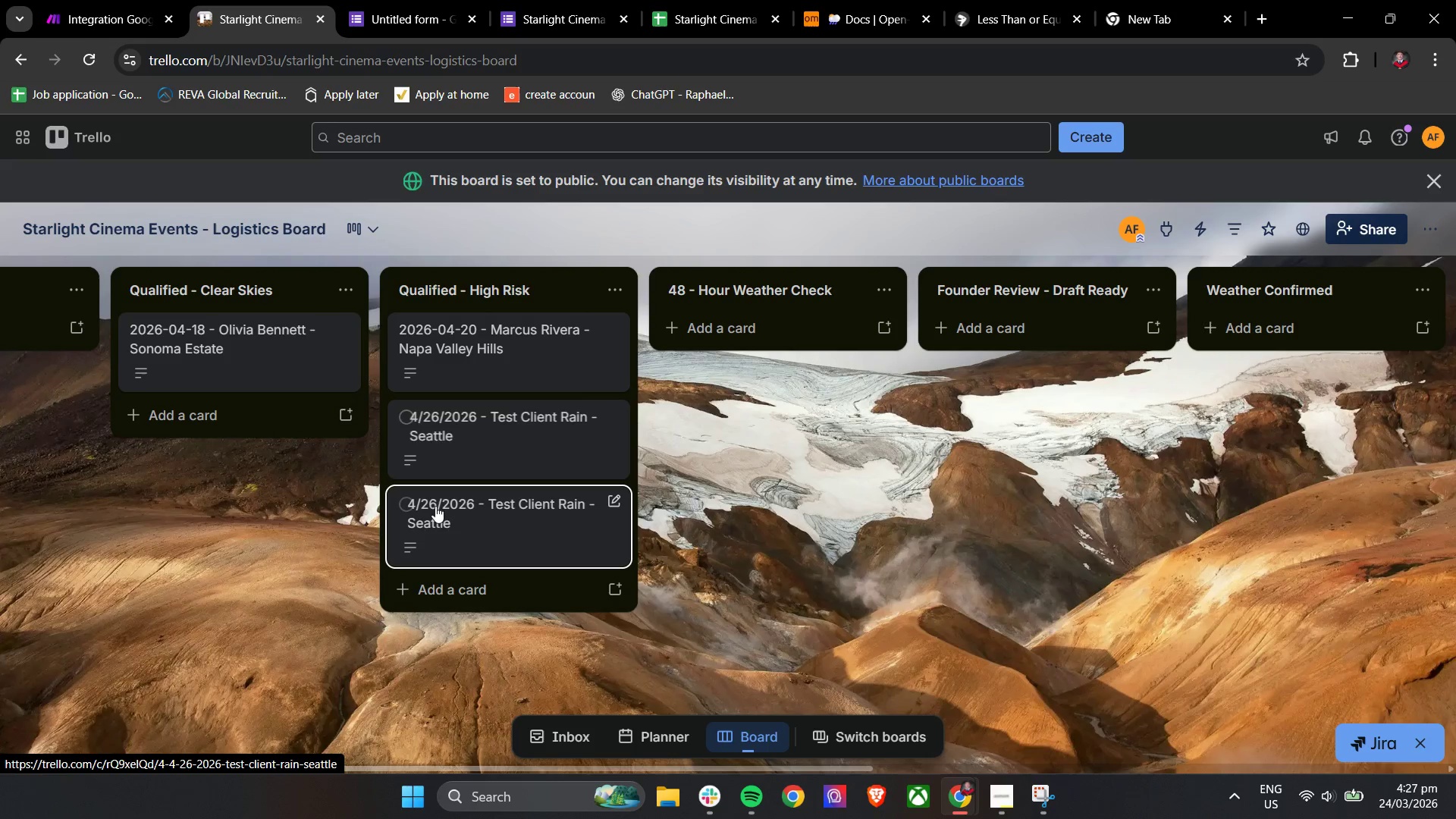 
left_click([479, 507])
 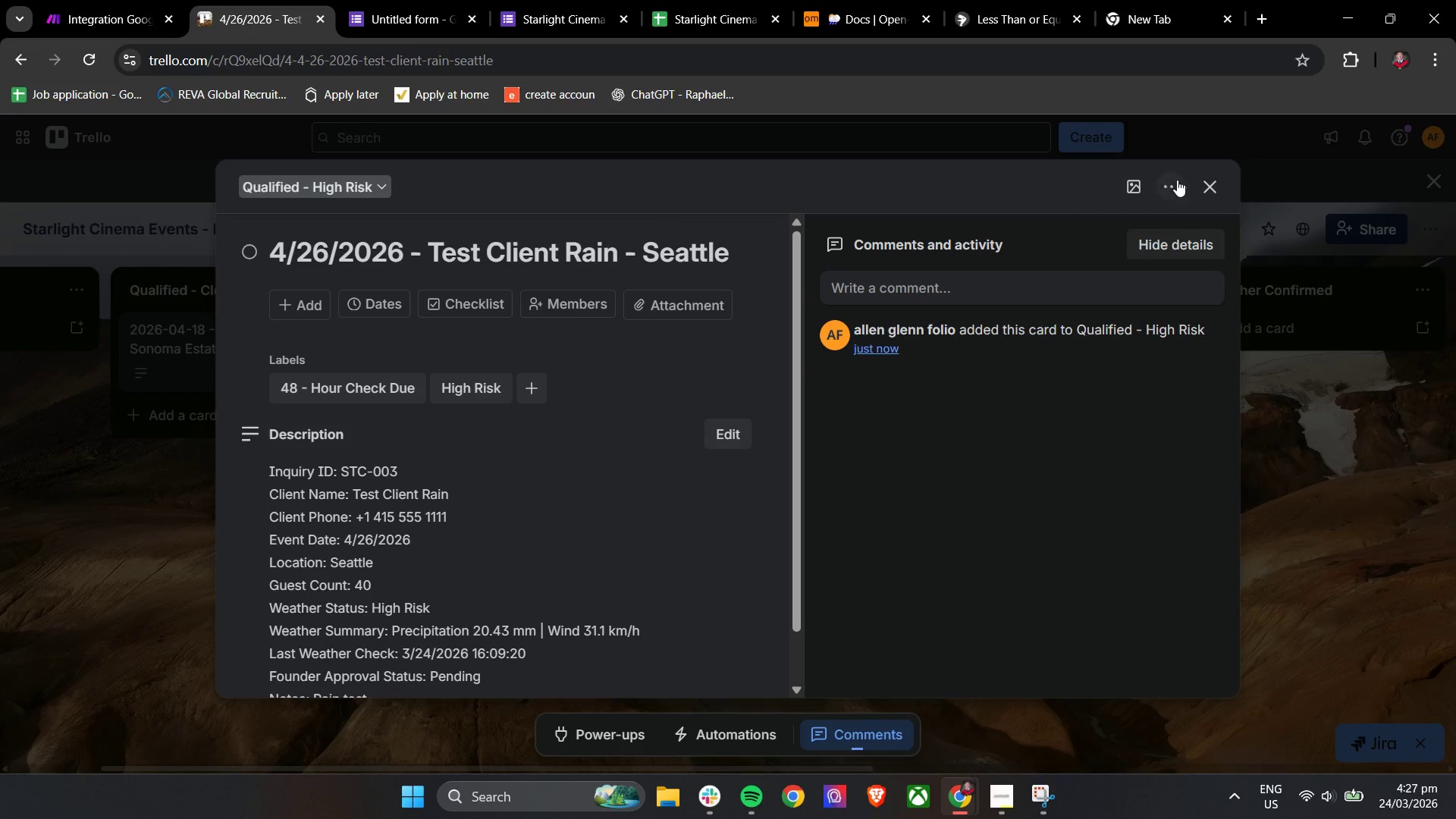 
double_click([522, 443])
 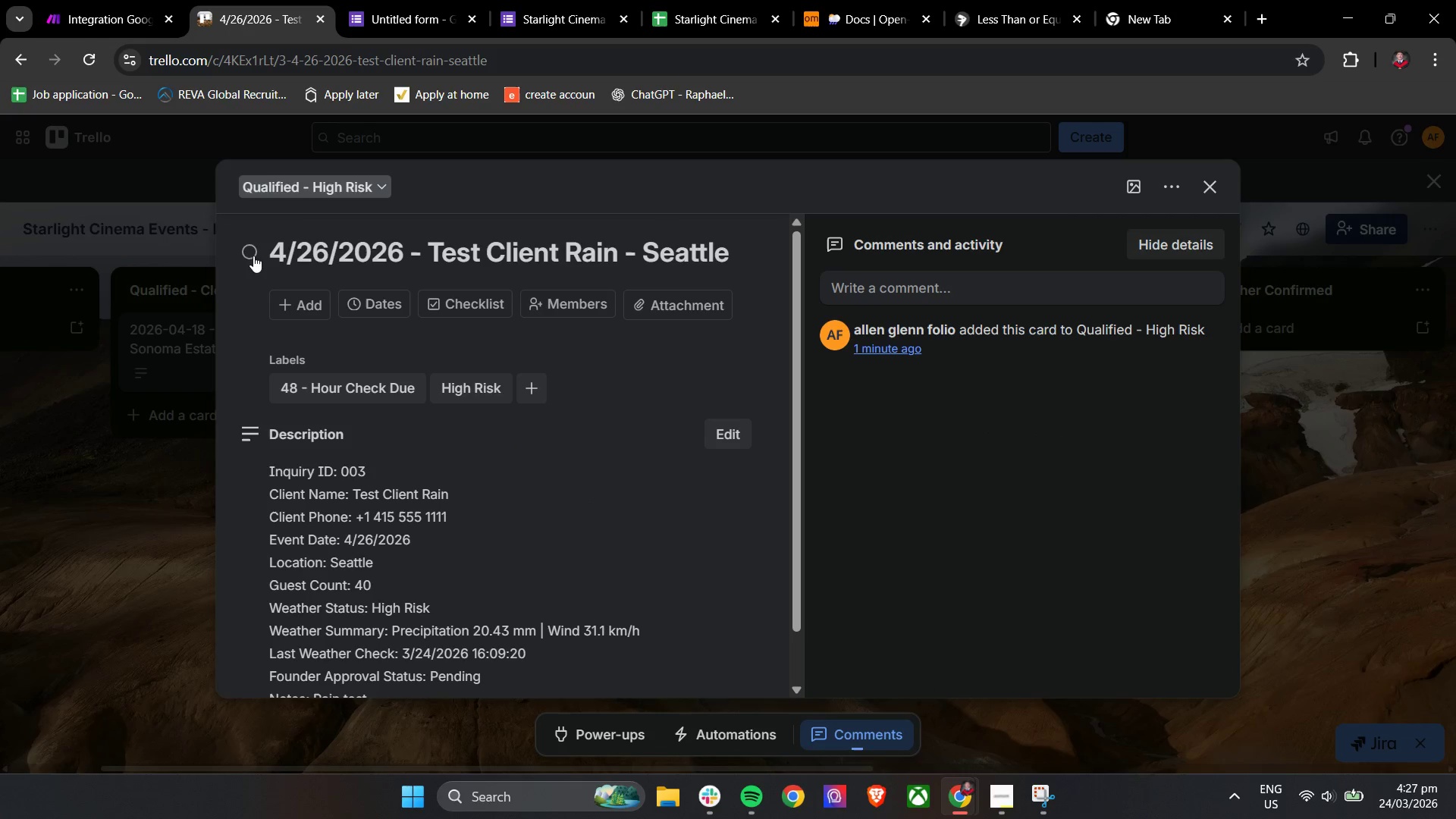 
left_click([1179, 190])
 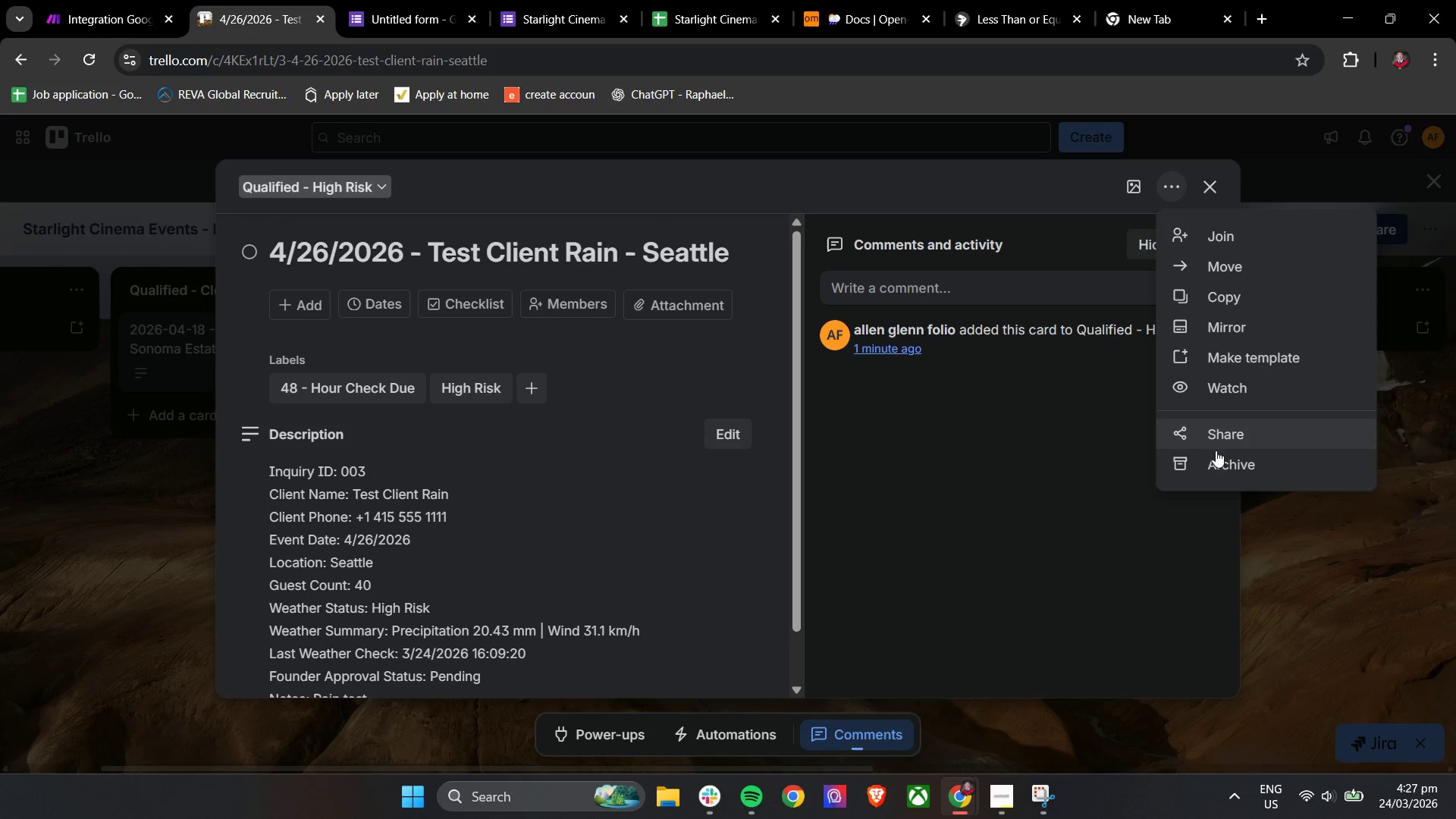 
left_click([1216, 460])
 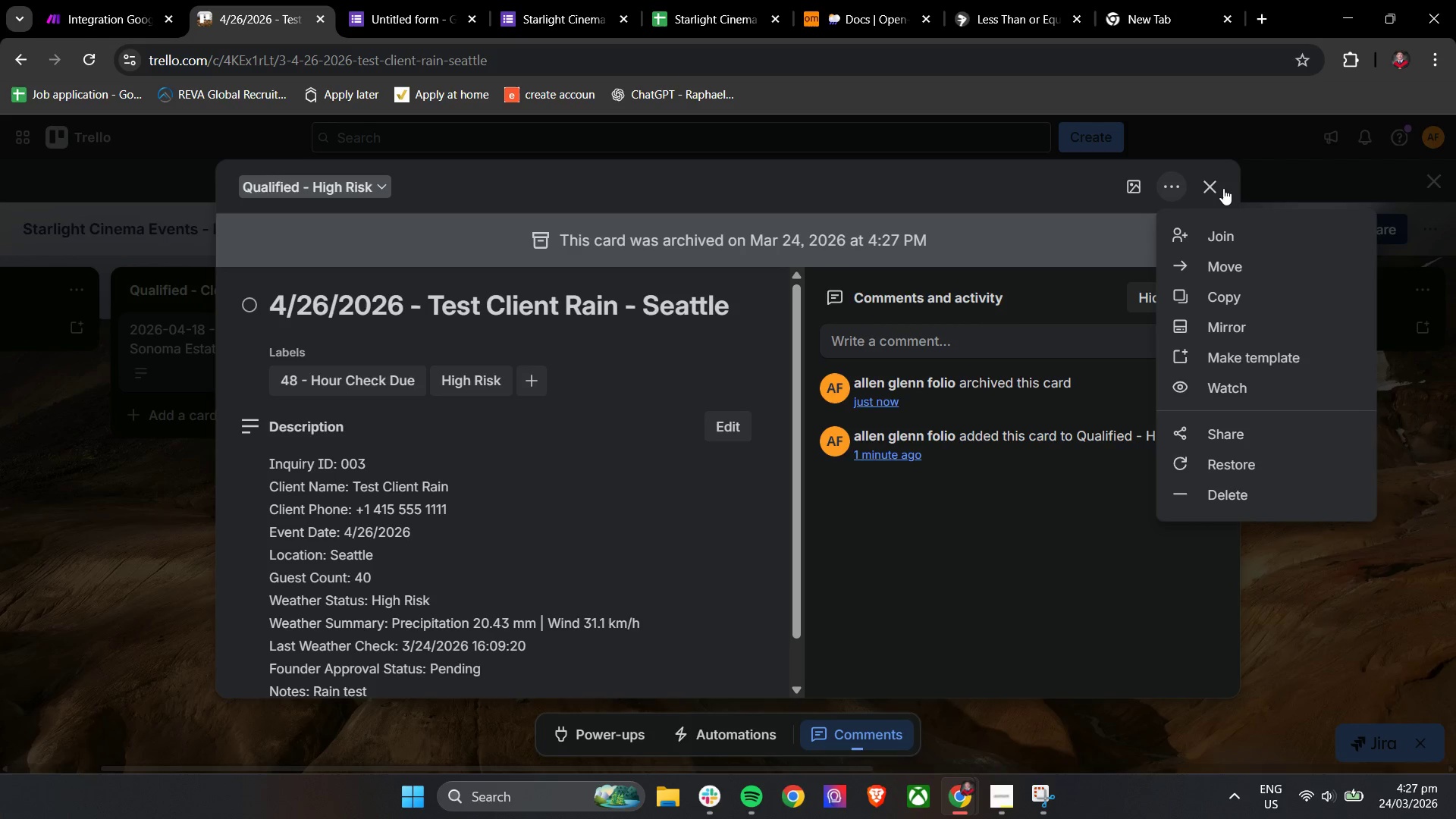 
wait(7.73)
 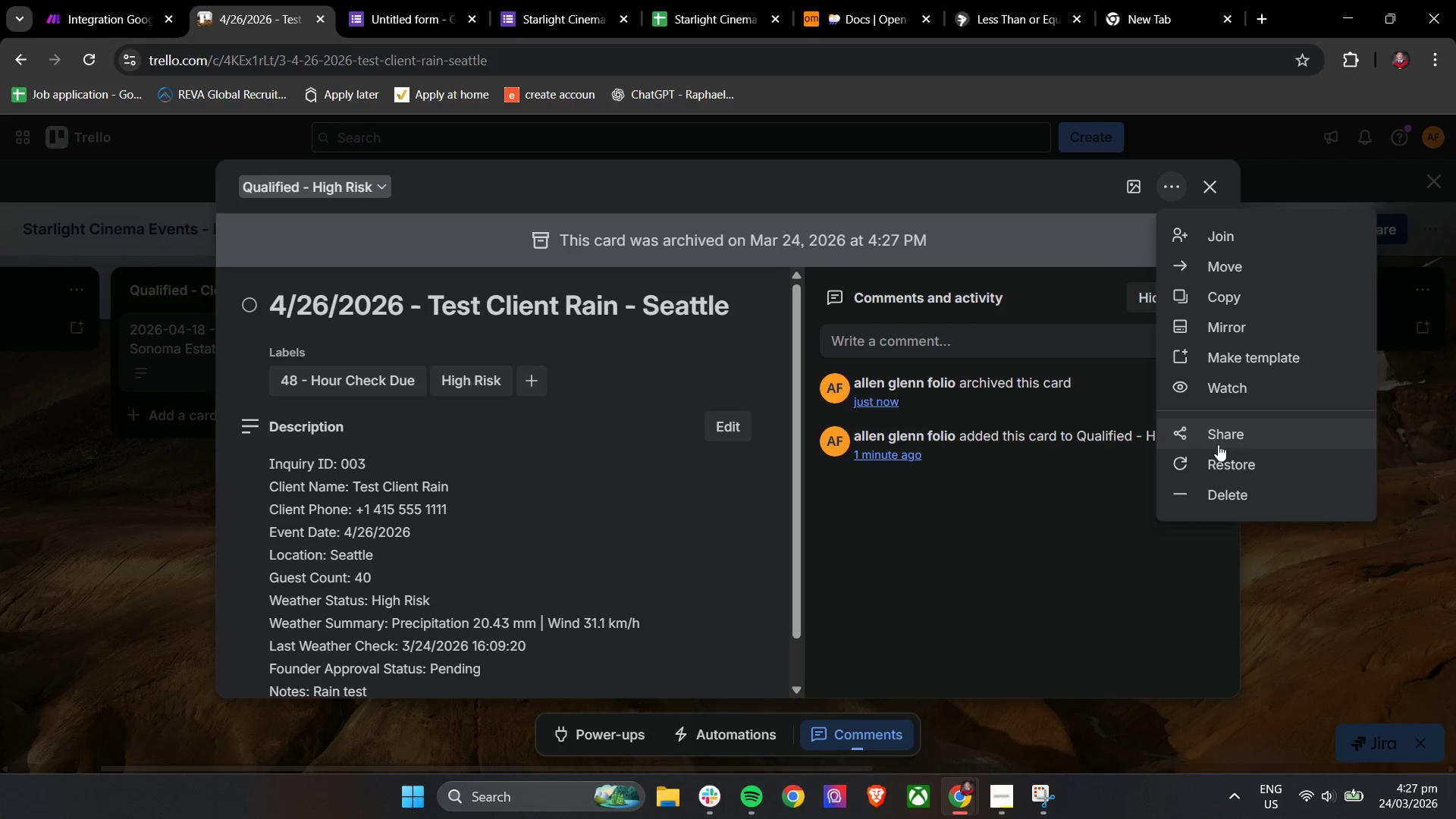 
left_click([1225, 493])
 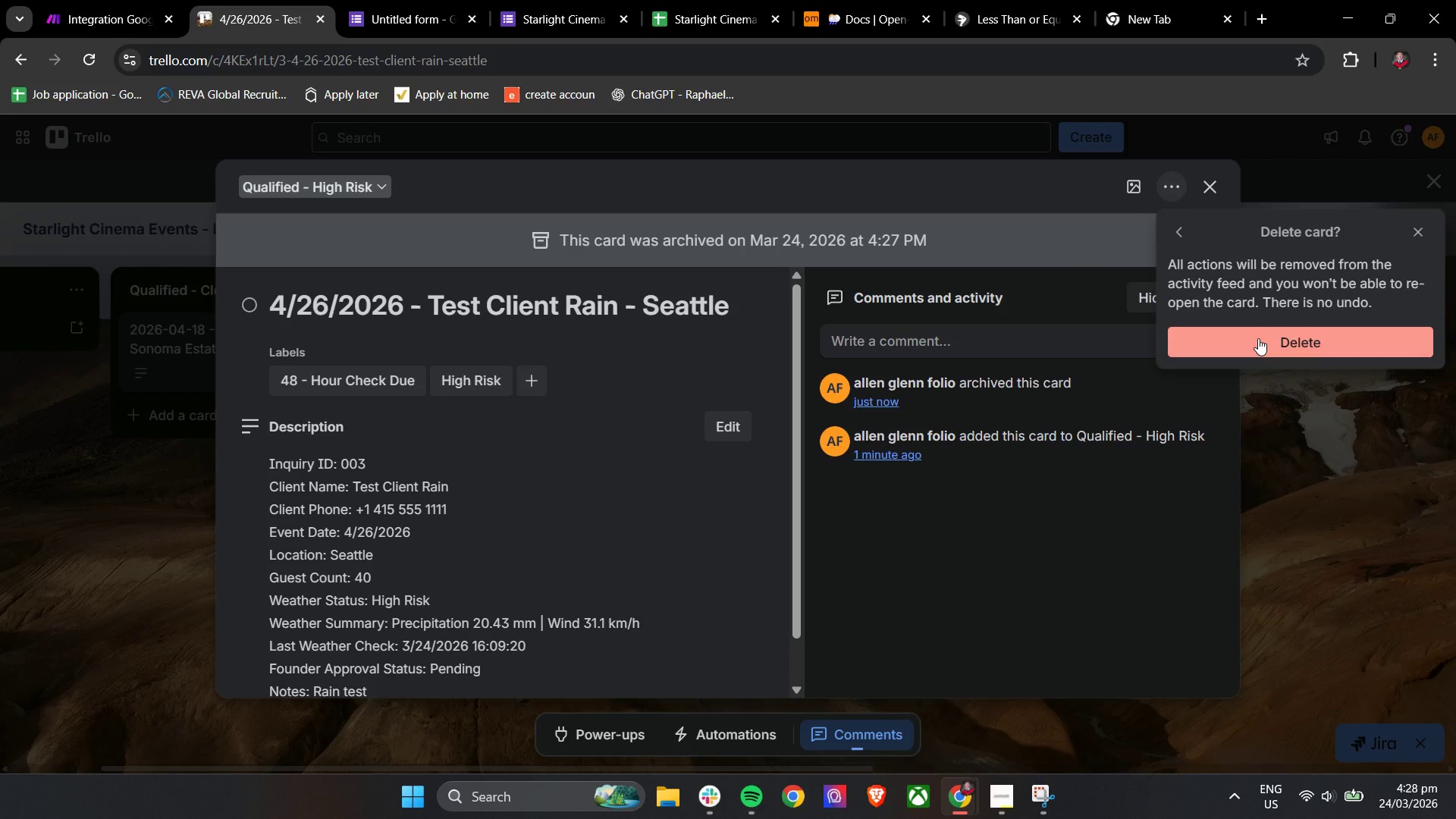 
left_click([1258, 338])
 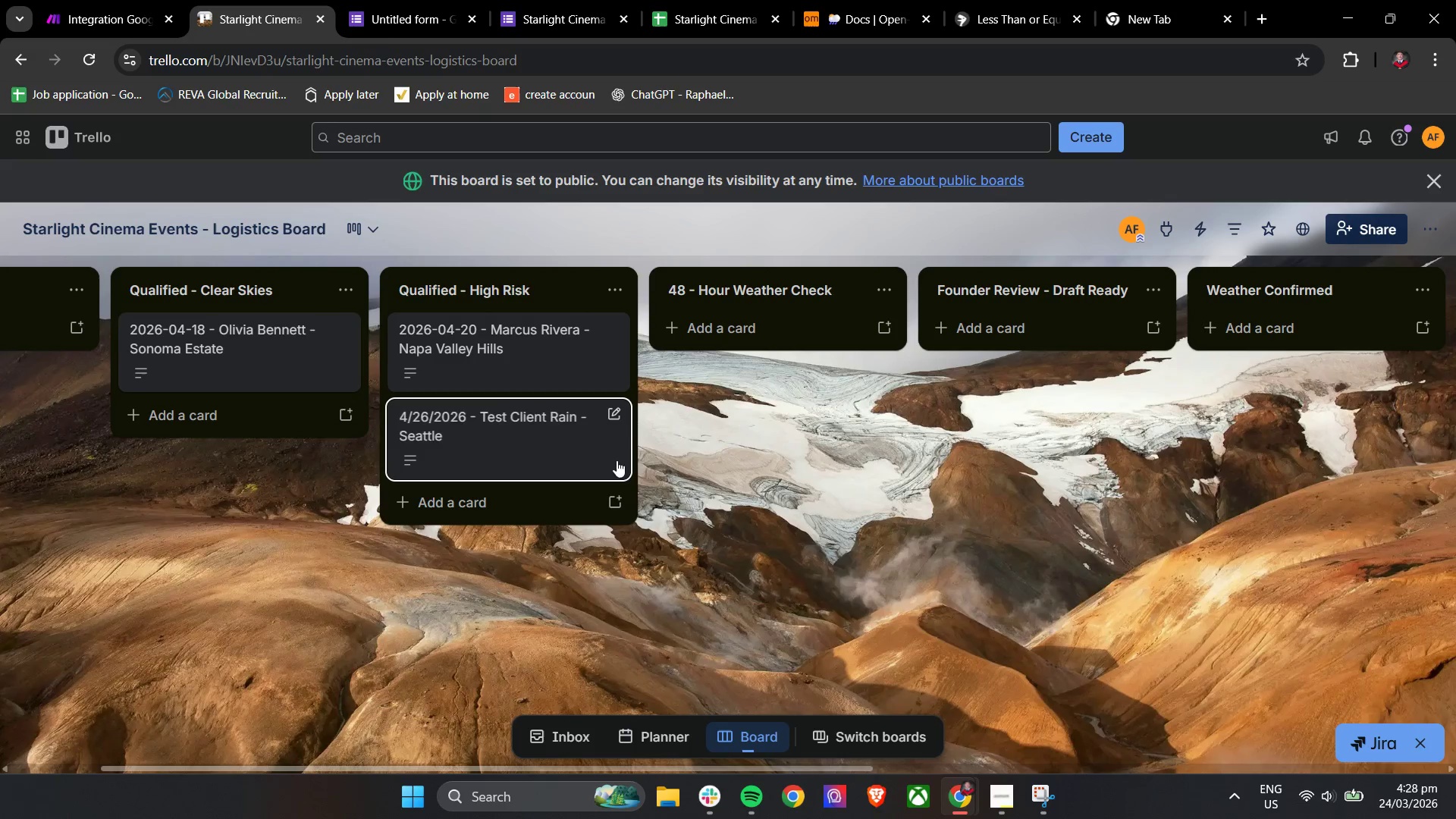 
left_click([550, 435])
 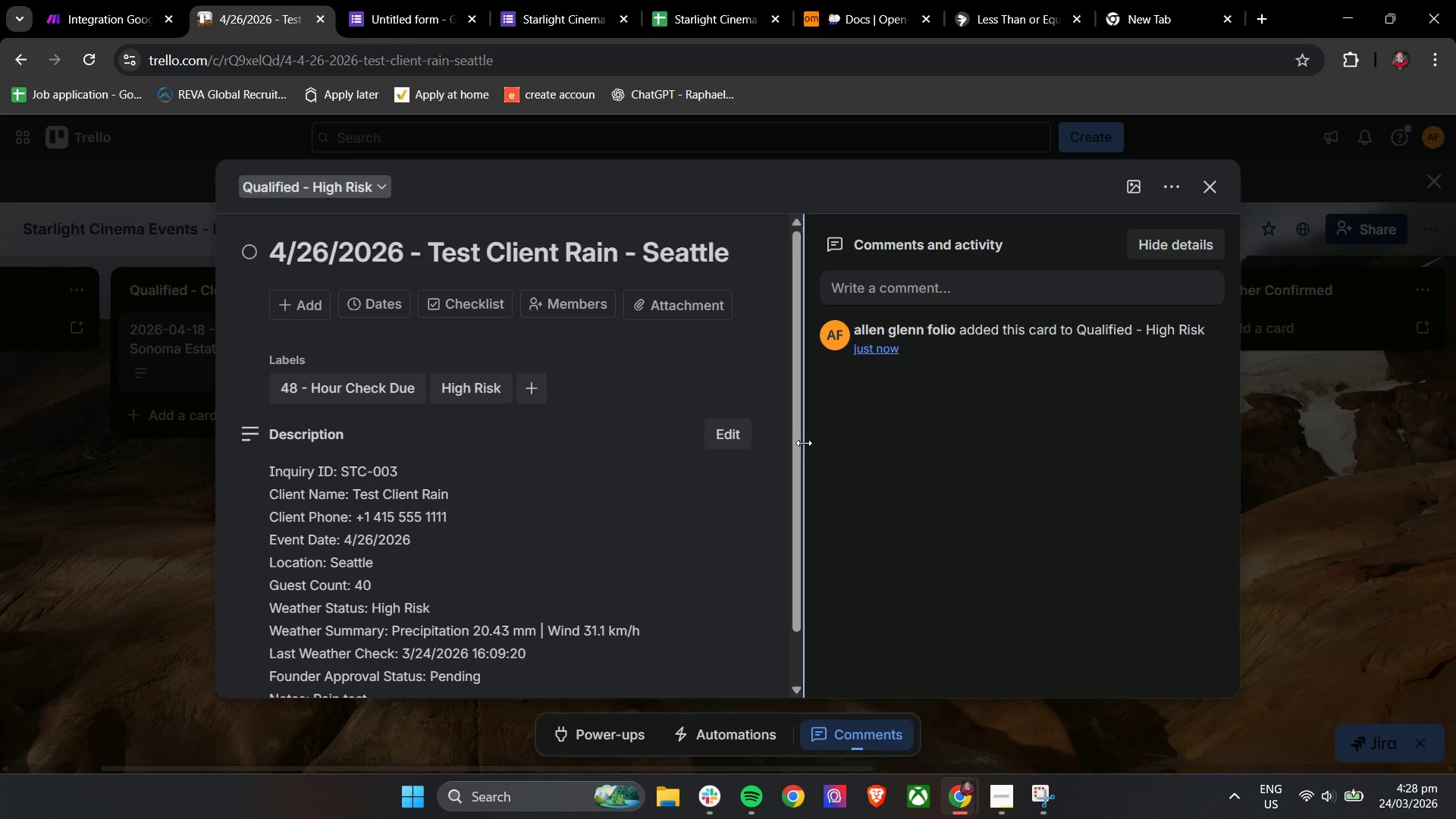 
left_click_drag(start_coordinate=[791, 442], to_coordinate=[794, 492])
 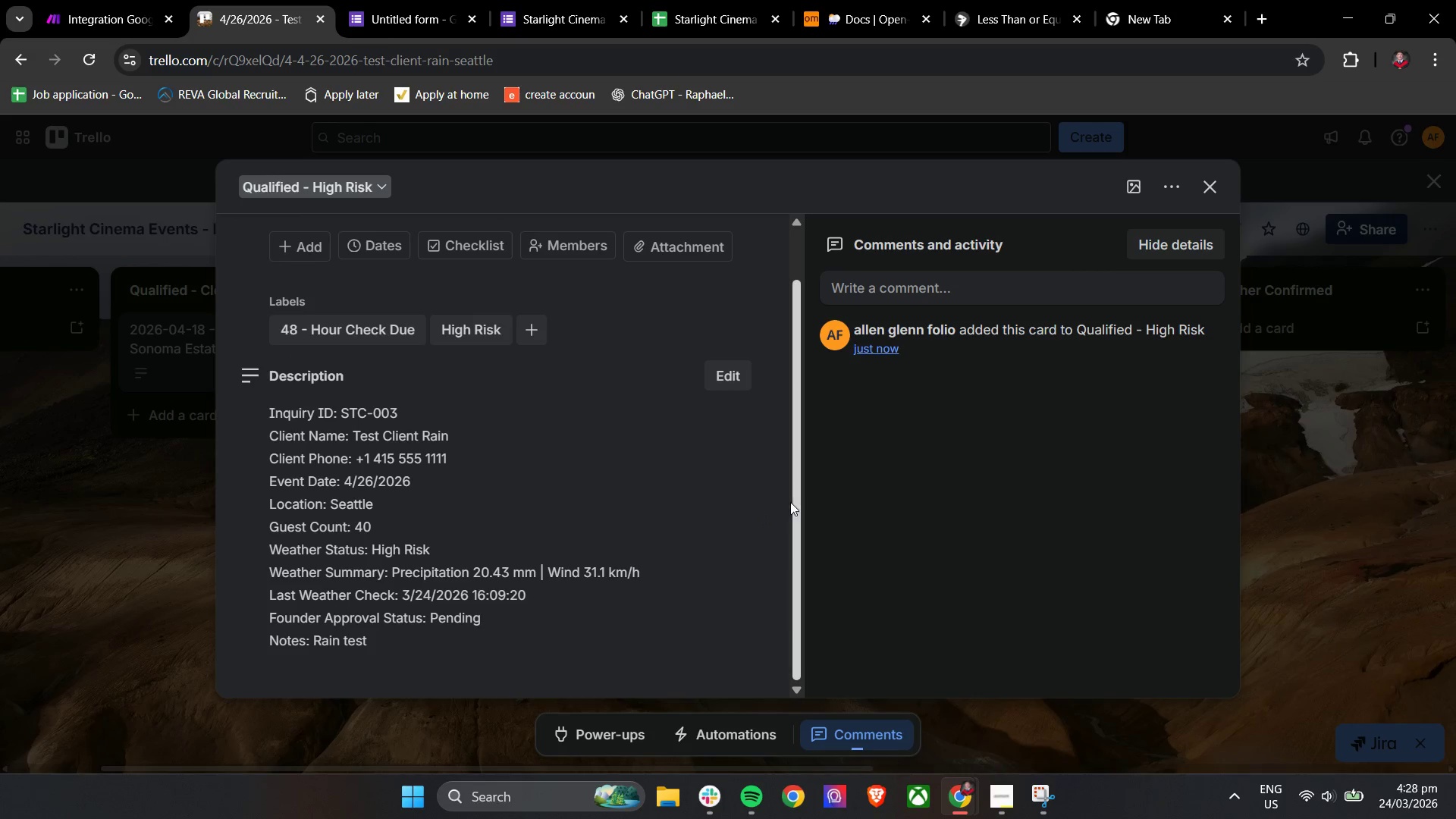 
left_click_drag(start_coordinate=[795, 499], to_coordinate=[803, 468])
 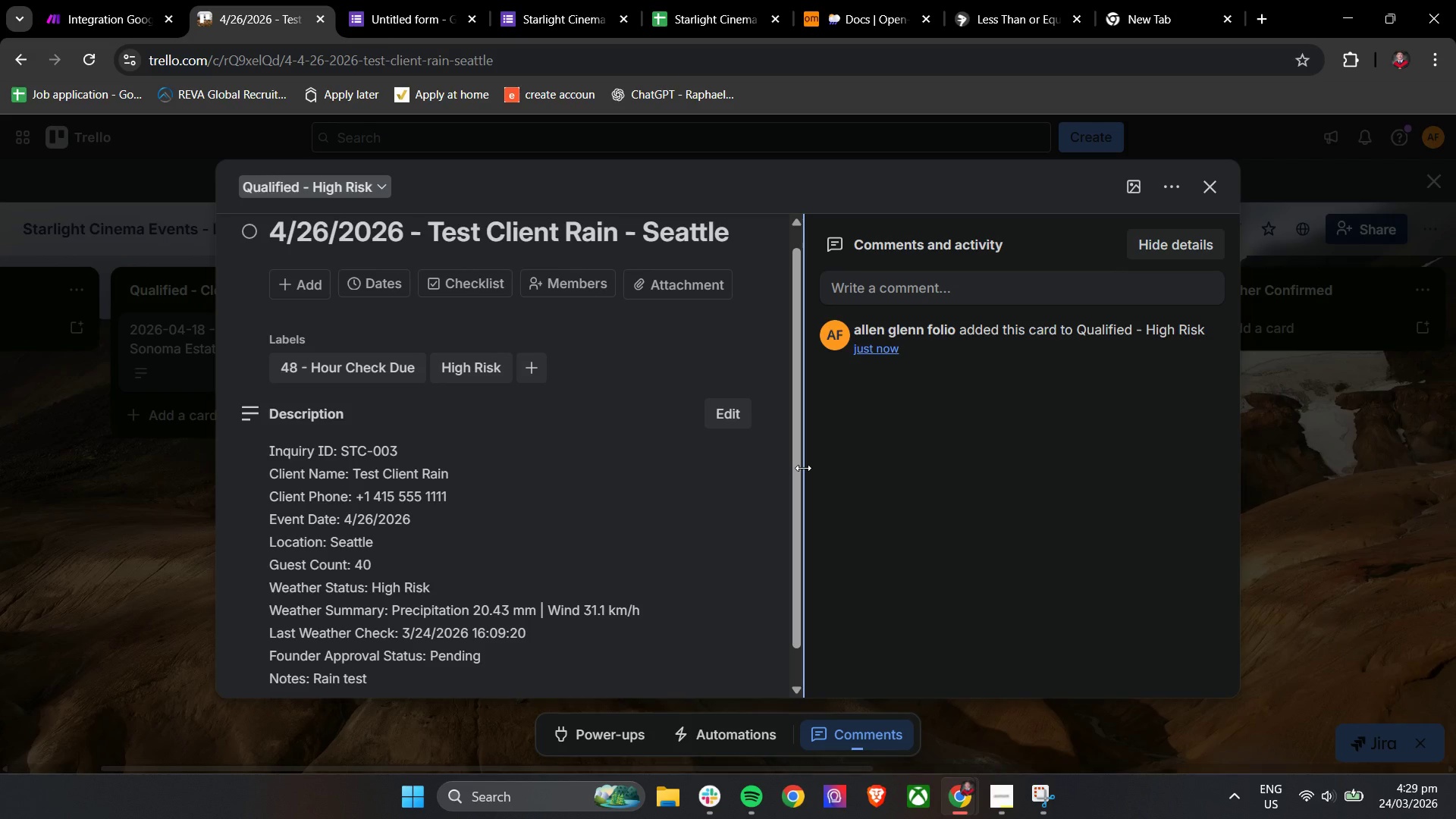 
wait(57.67)
 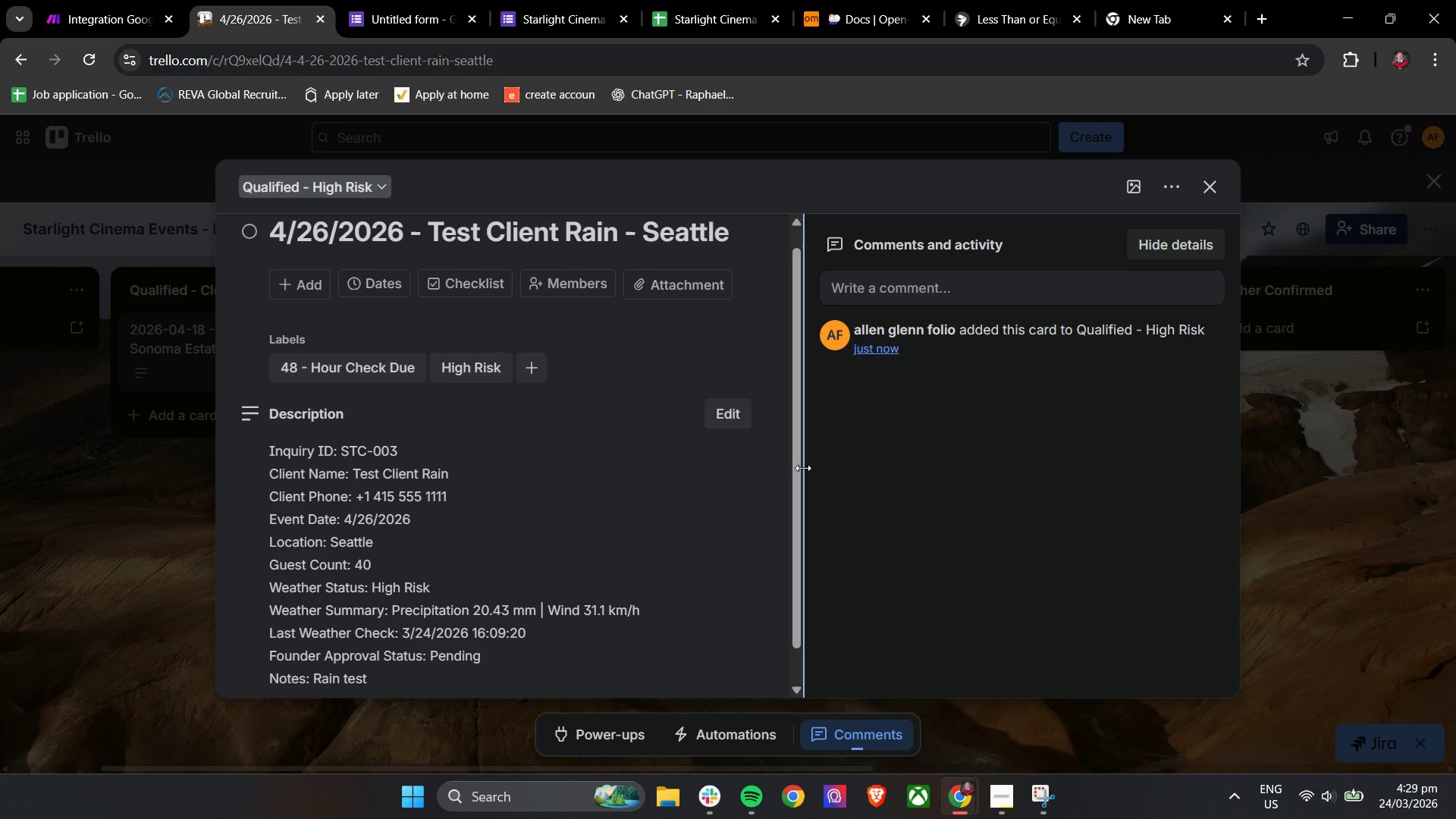 
scroll: coordinate [425, 546], scroll_direction: down, amount: 2.0
 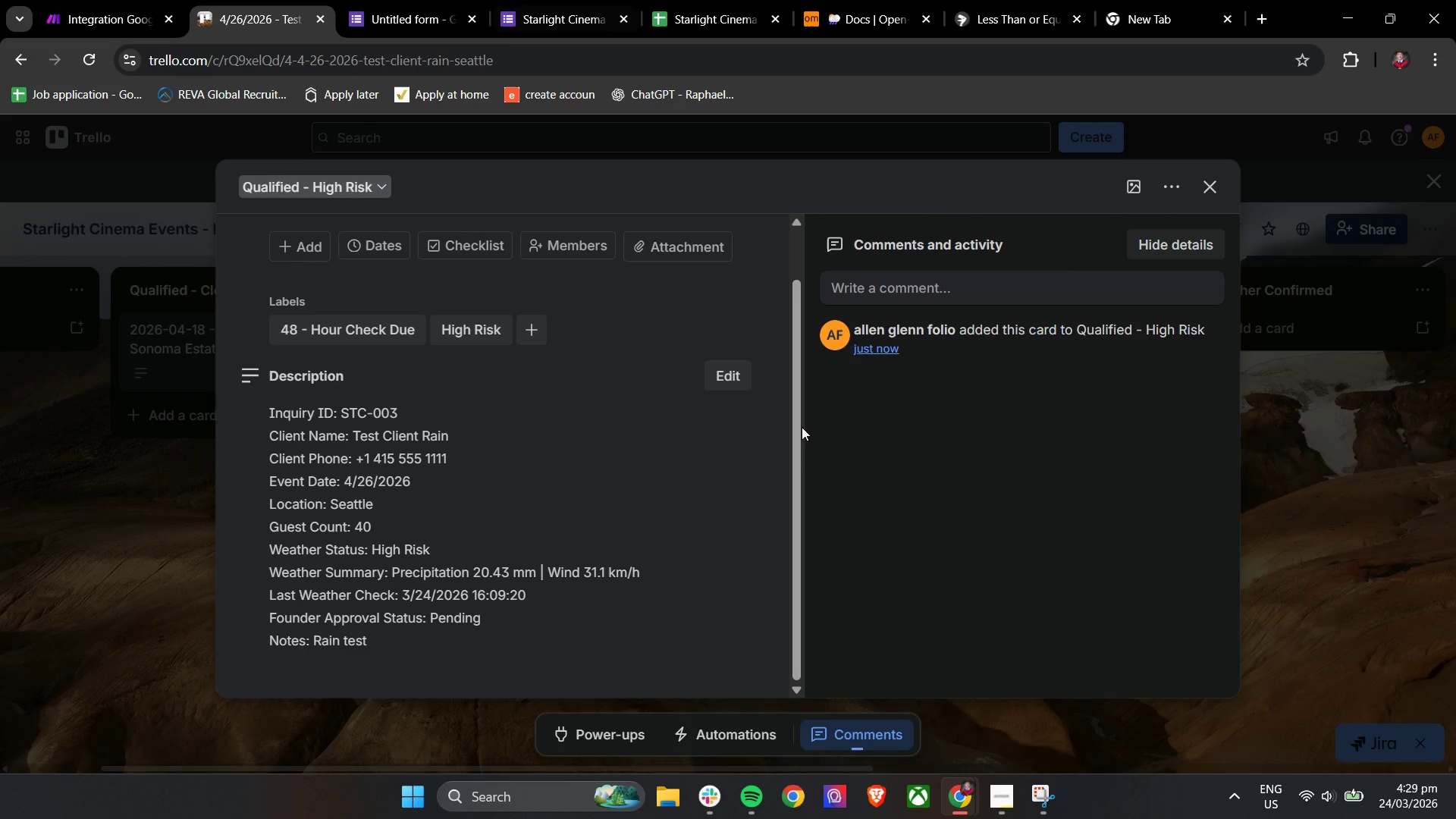 
left_click([1001, 795])